 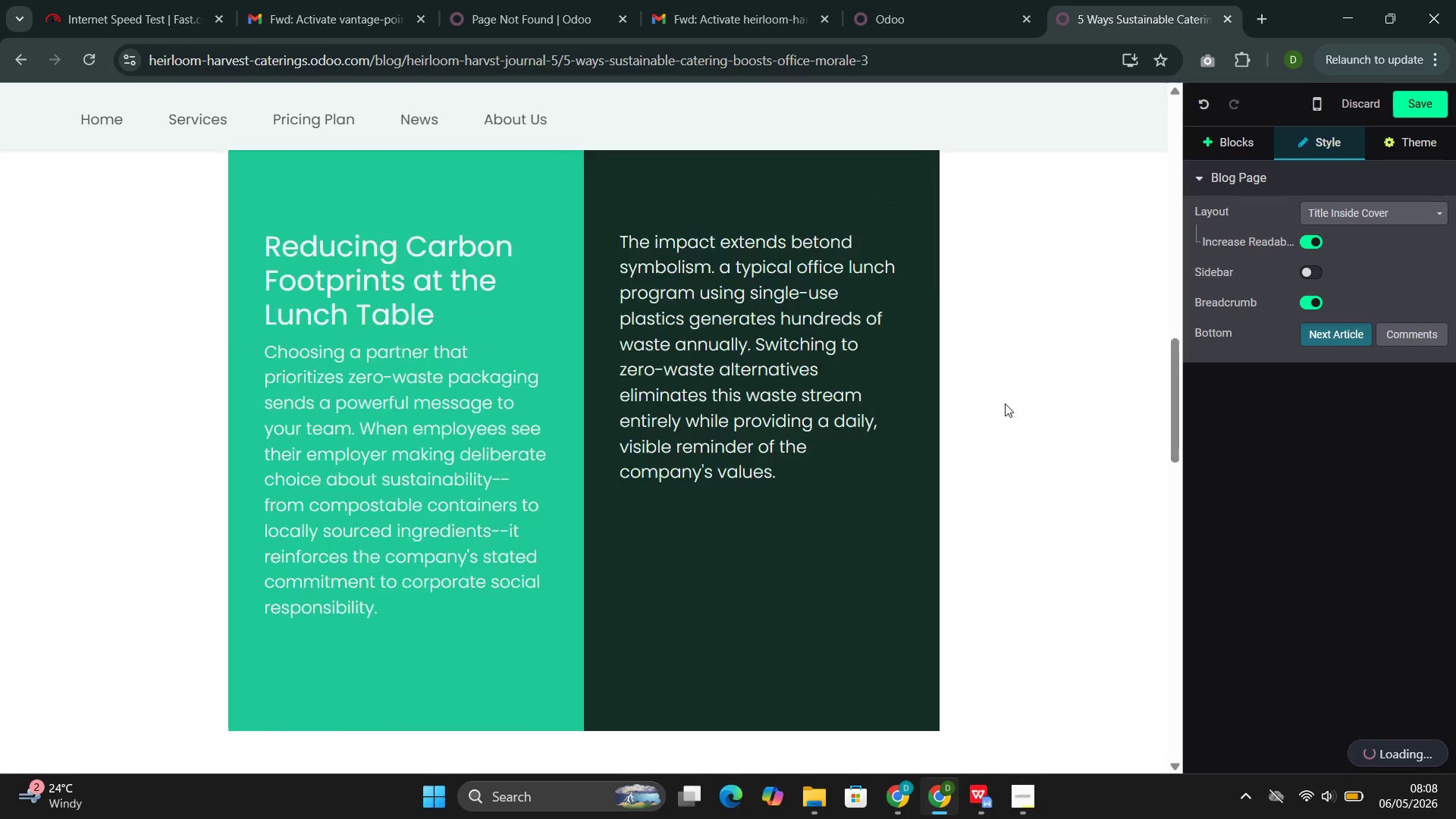 
left_click([1410, 105])
 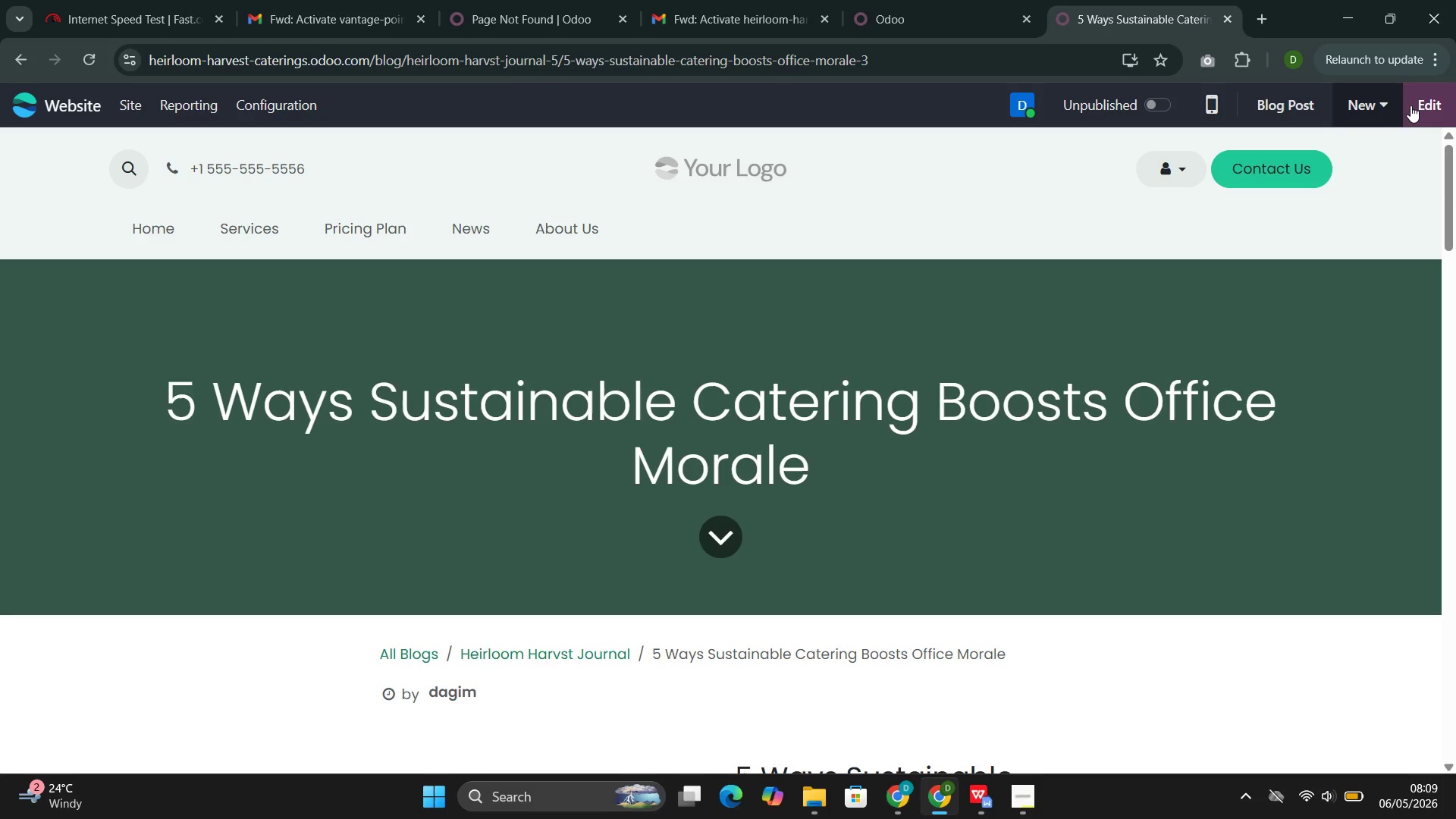 
wait(70.14)
 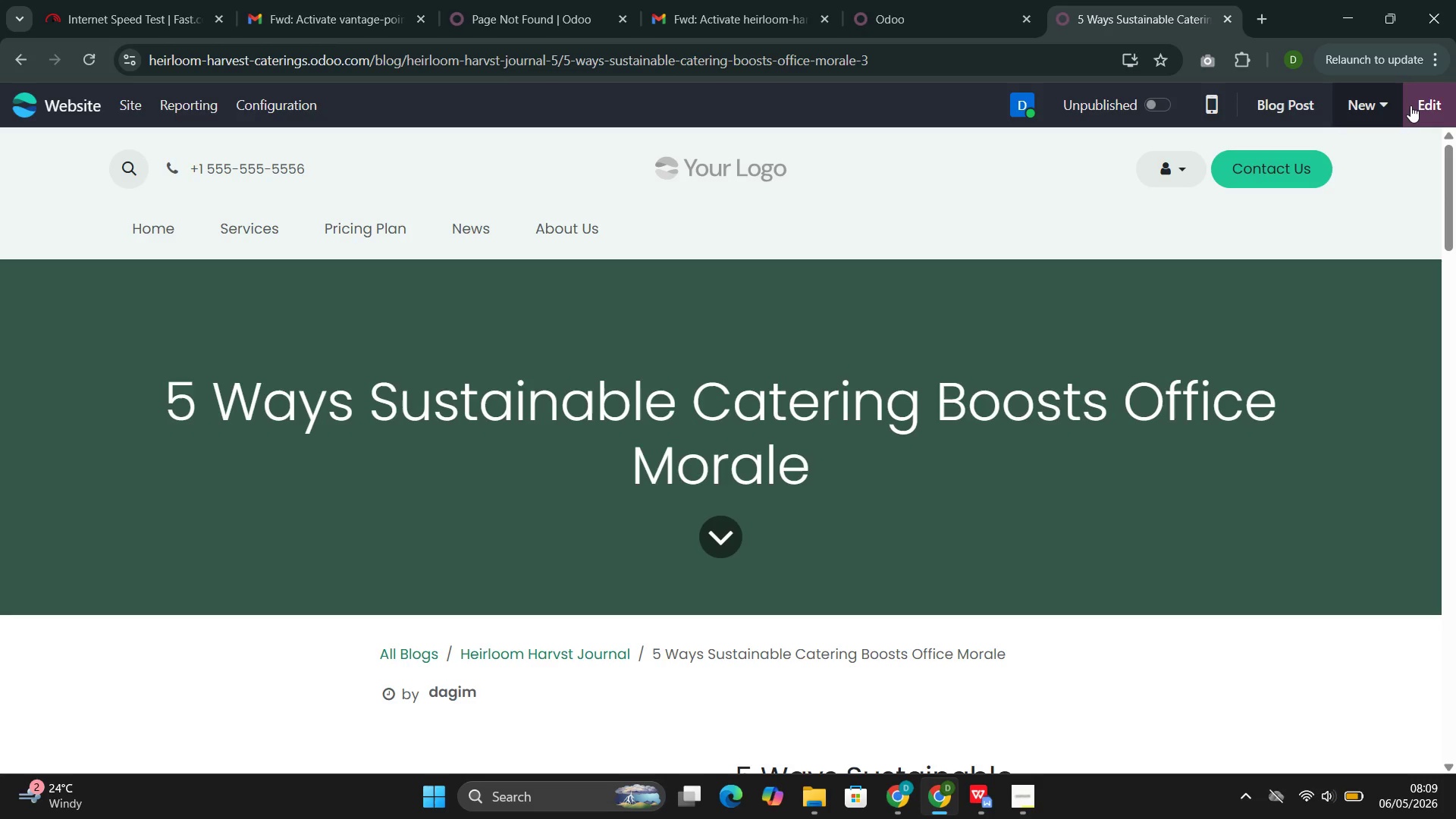 
left_click([1420, 104])
 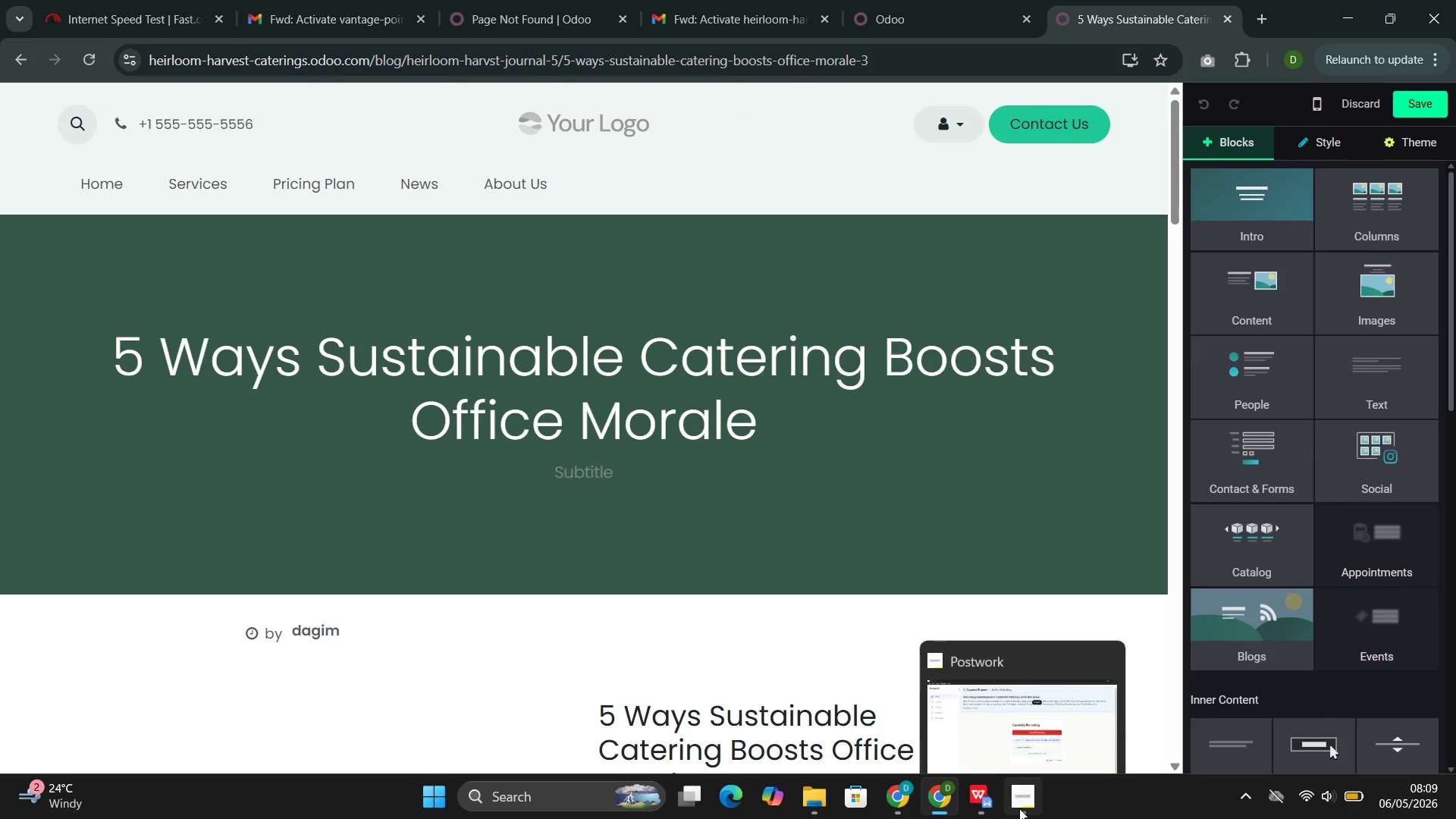 
left_click([968, 723])